 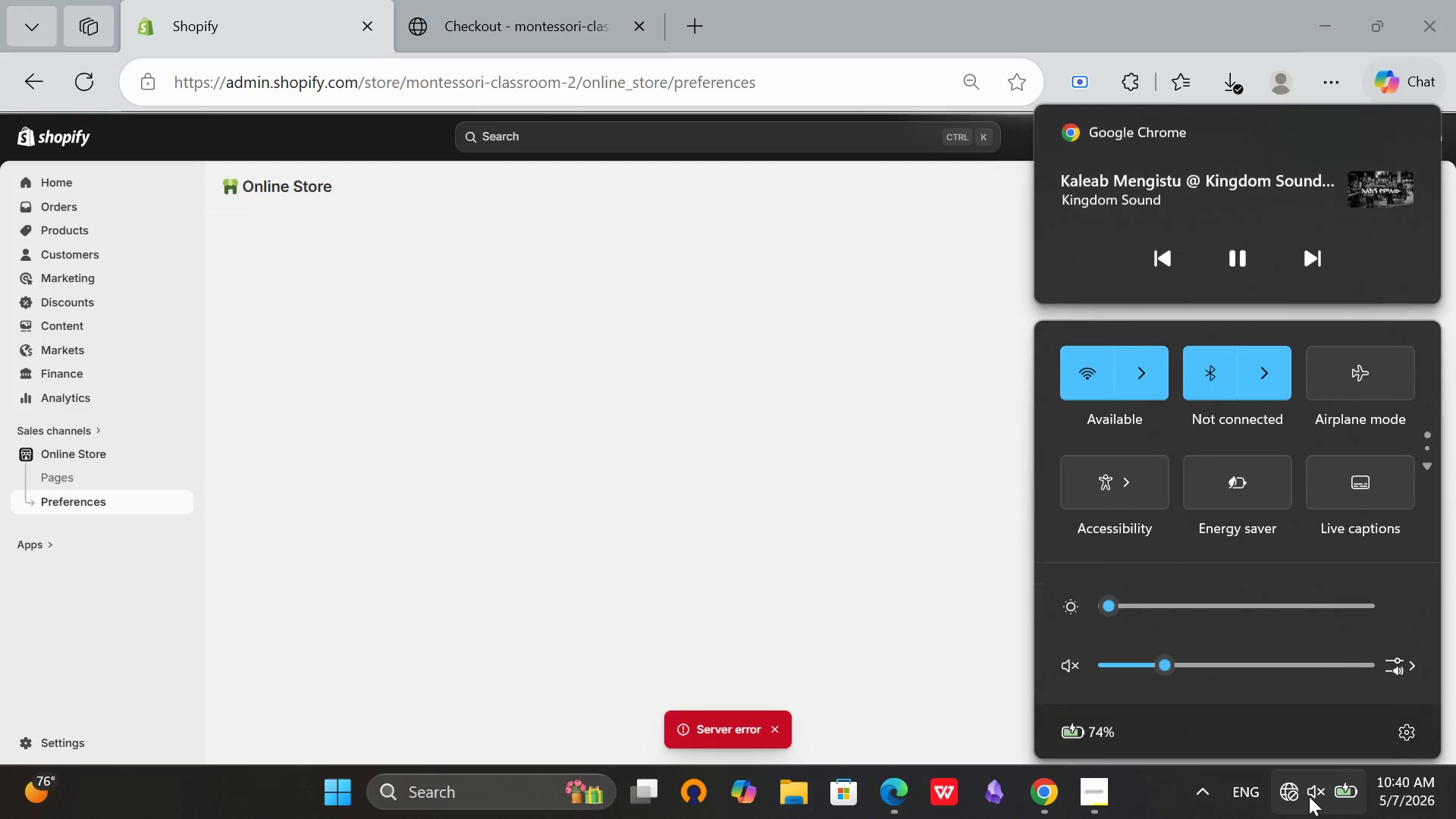 
left_click([1146, 384])
 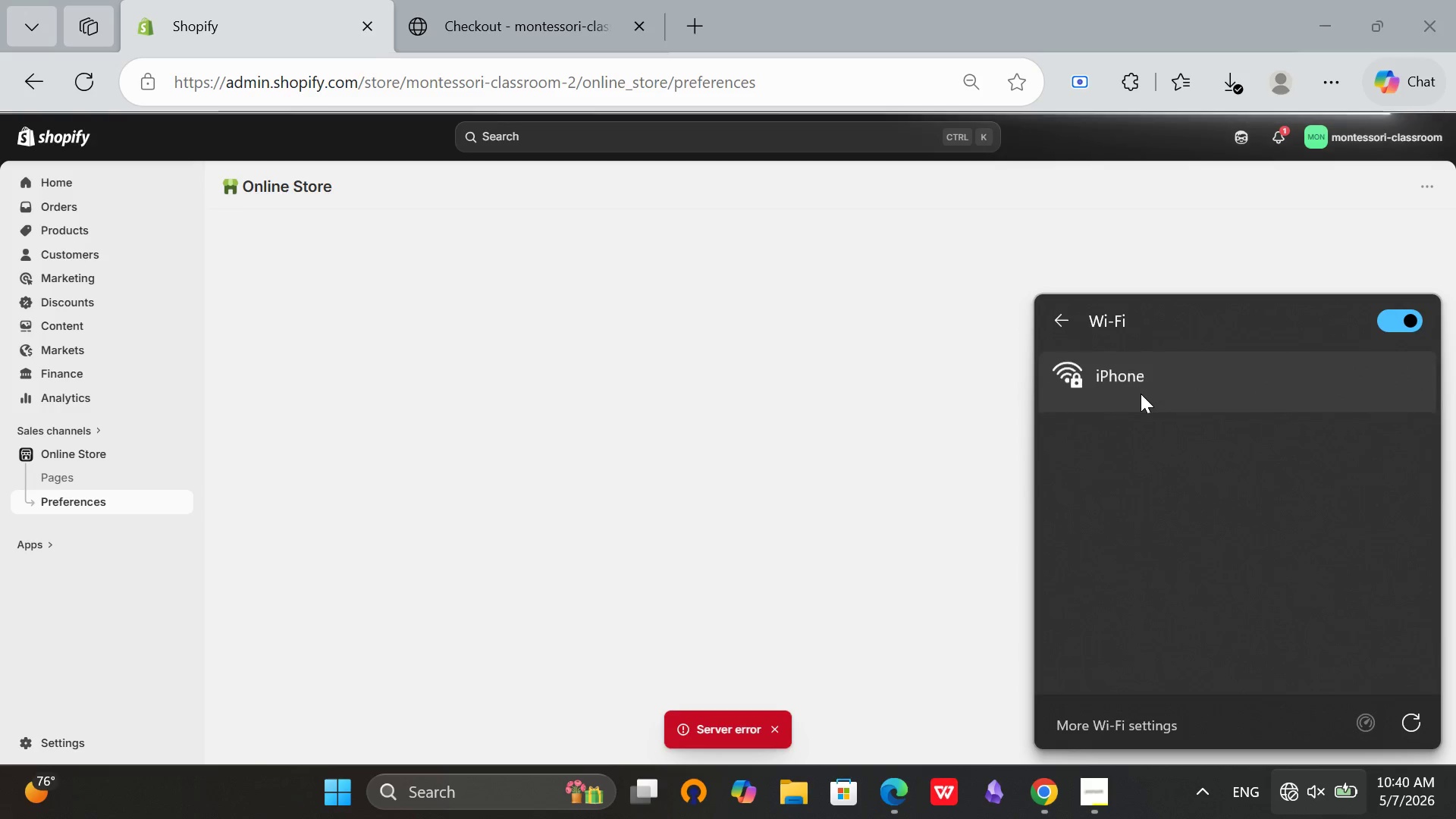 
left_click([1141, 394])
 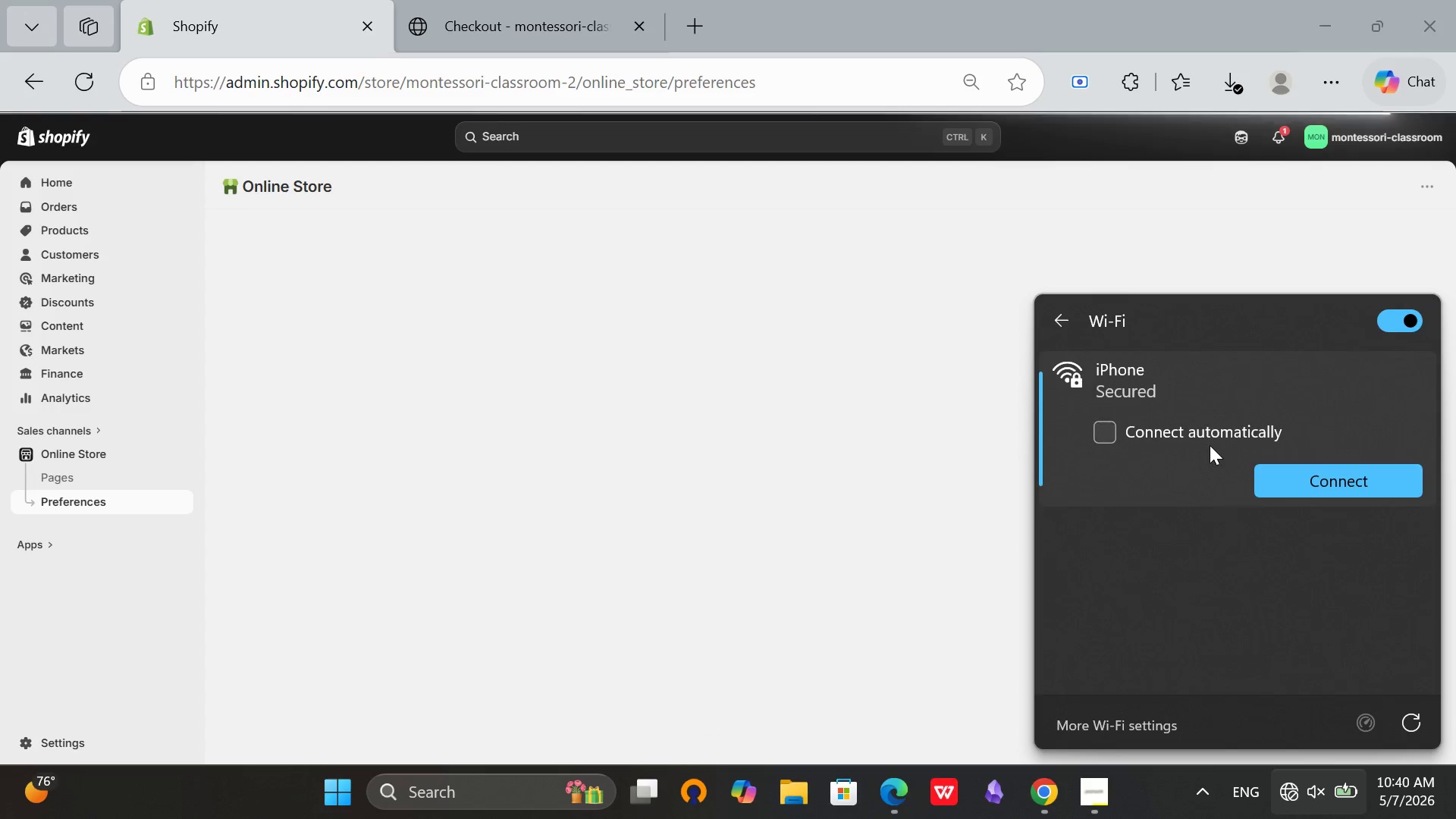 
left_click([1209, 444])
 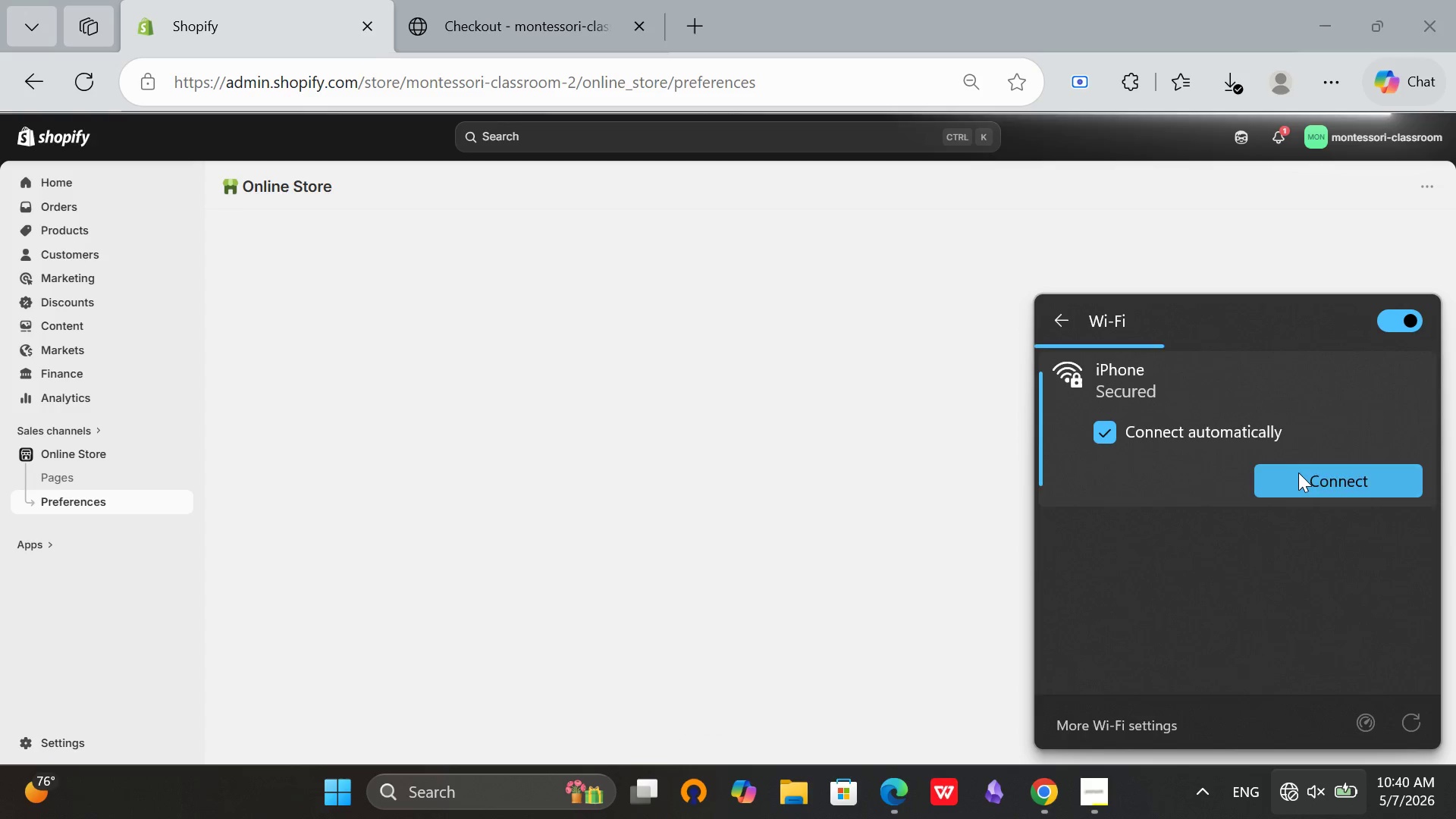 
left_click([1299, 473])
 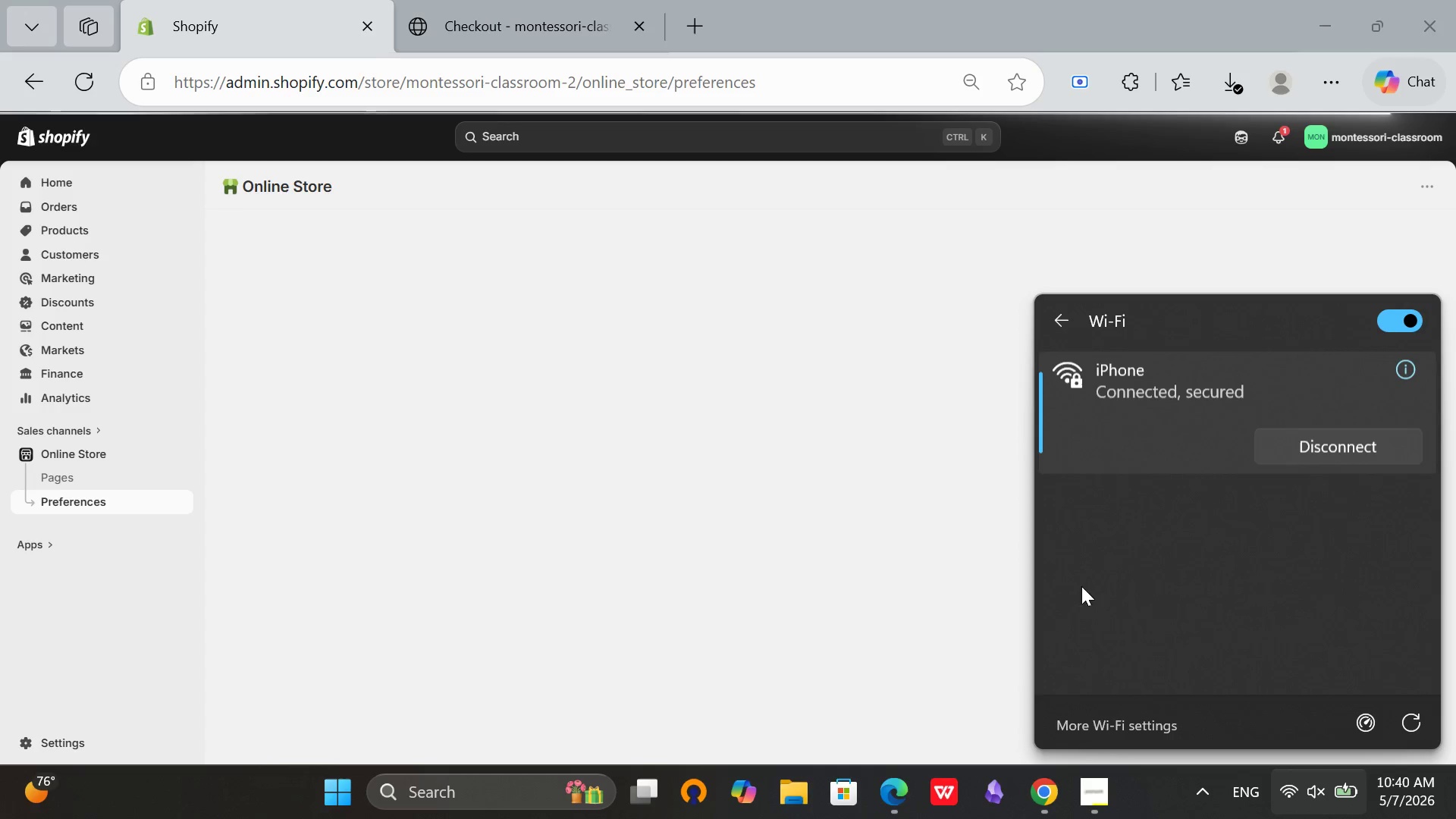 
left_click([1103, 790])